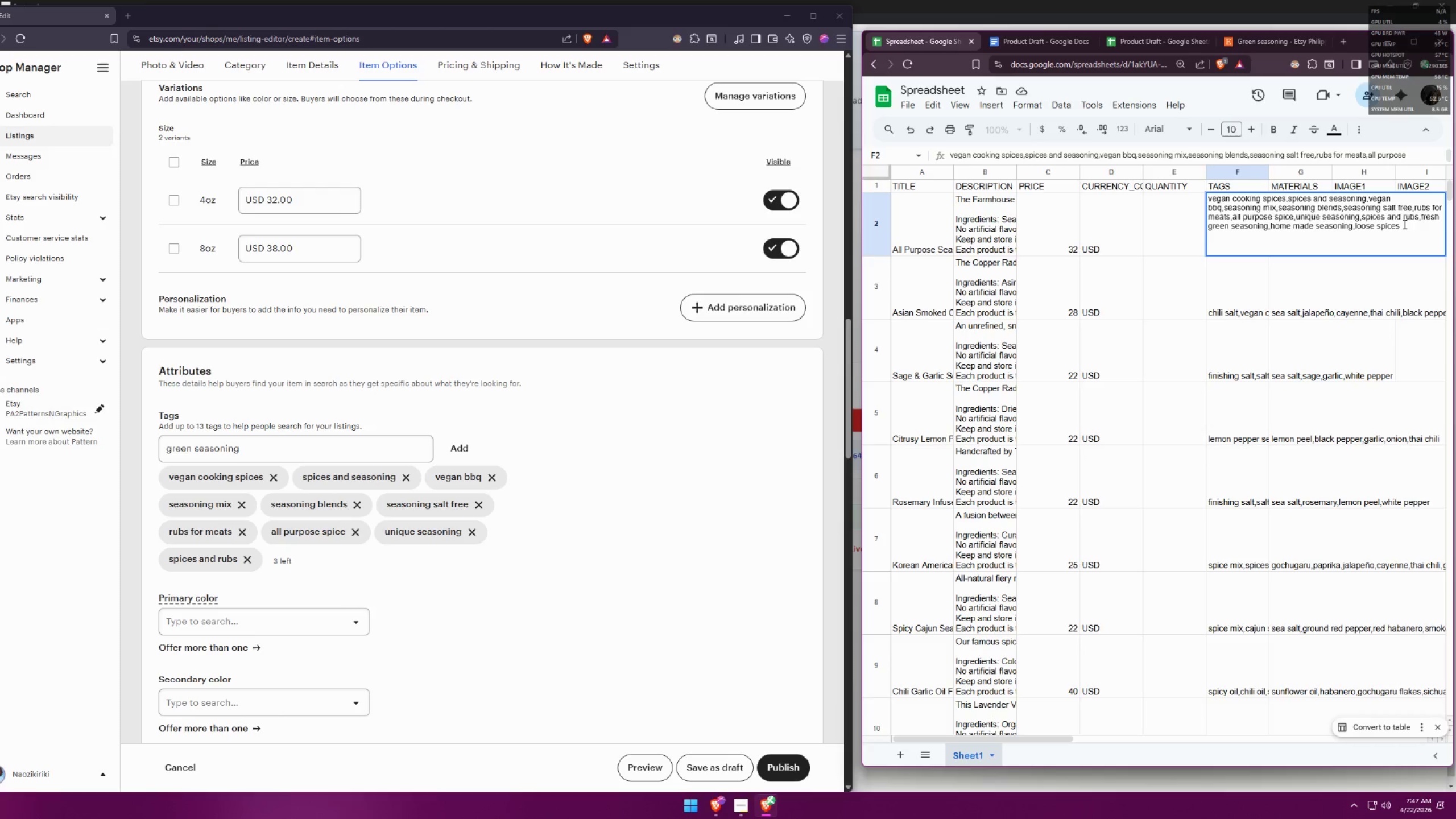 
wait(5.48)
 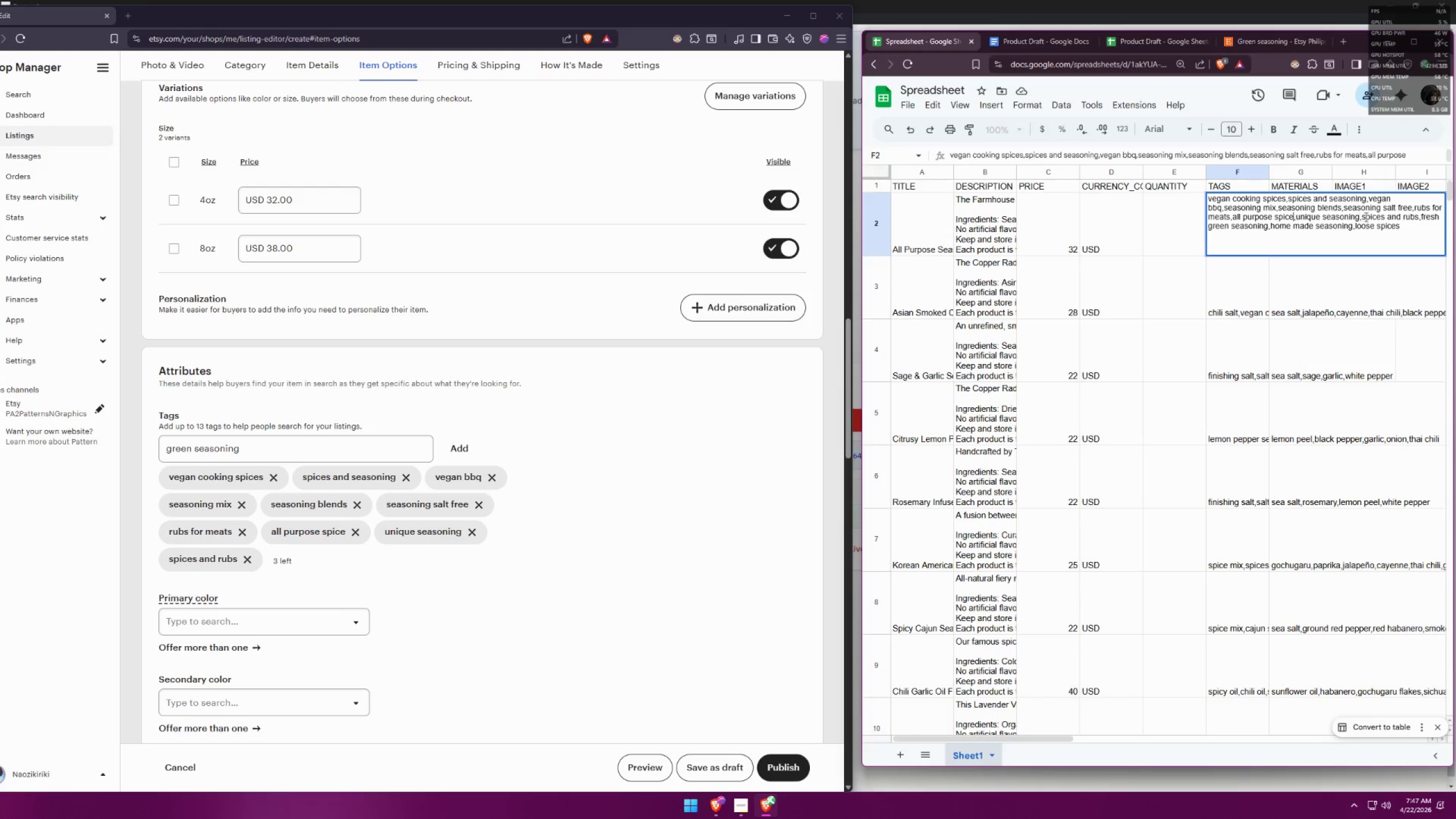 
left_click_drag(start_coordinate=[1440, 214], to_coordinate=[1422, 217])
 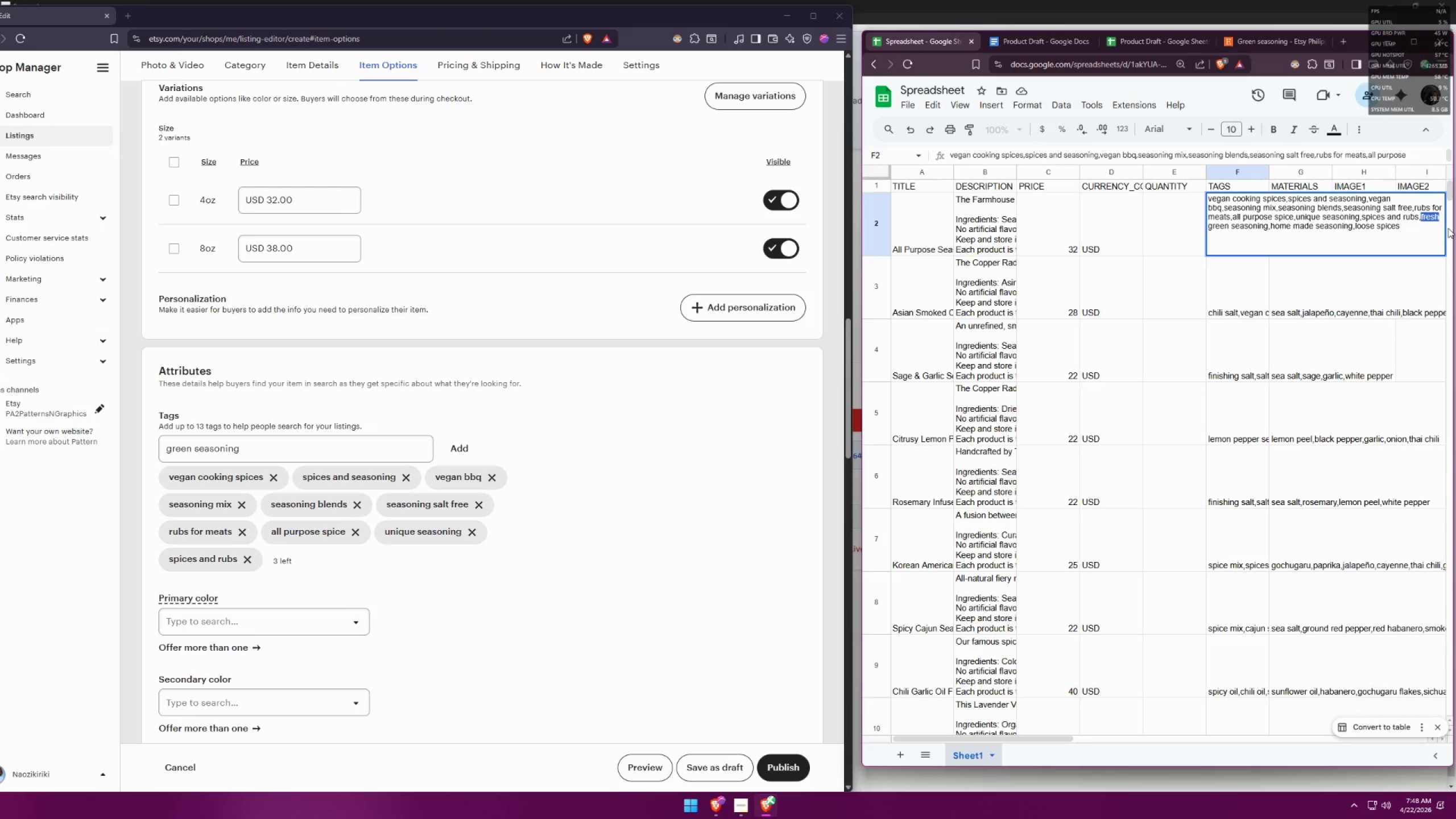 
key(Backspace)
 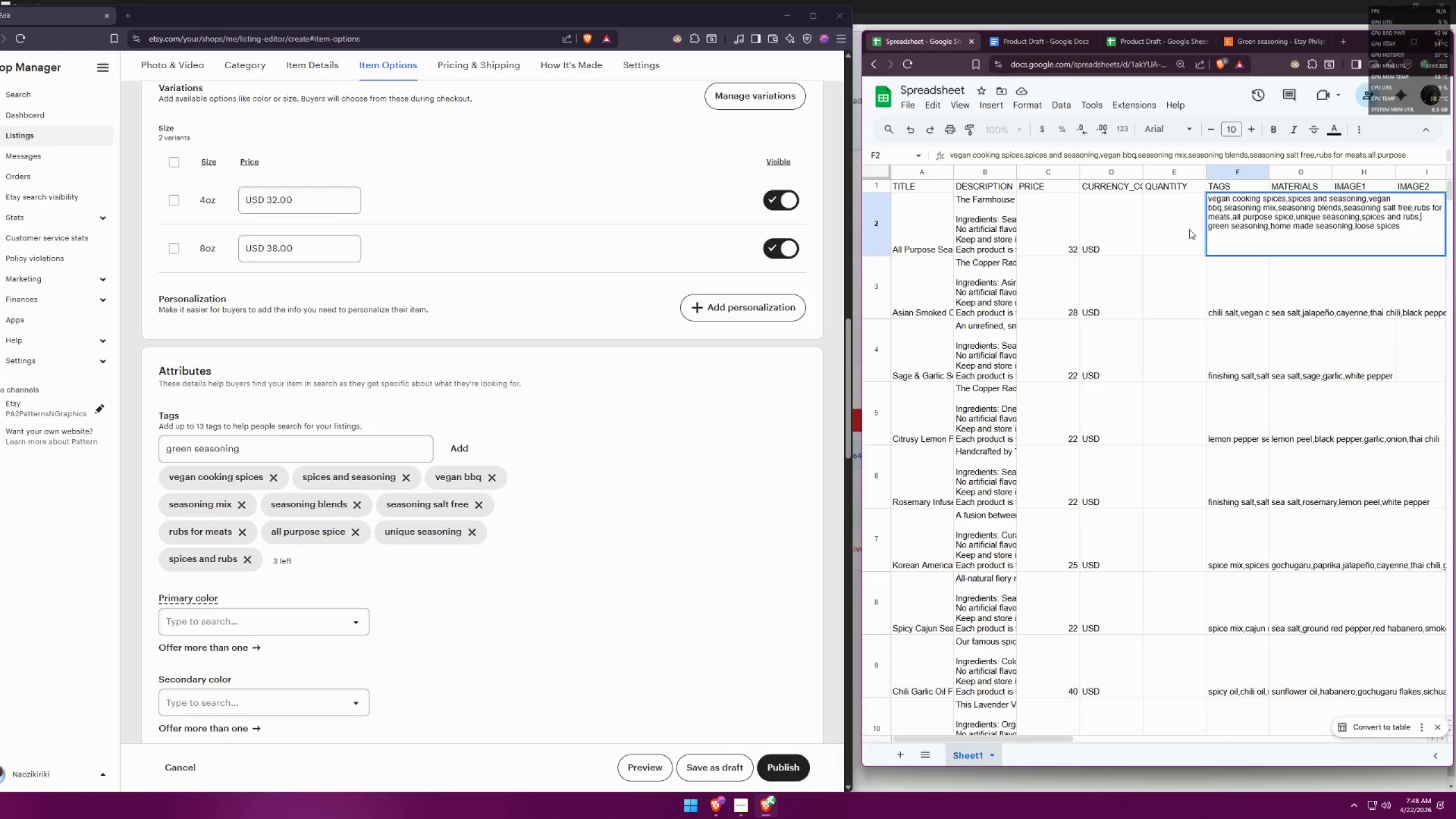 
left_click([1209, 225])
 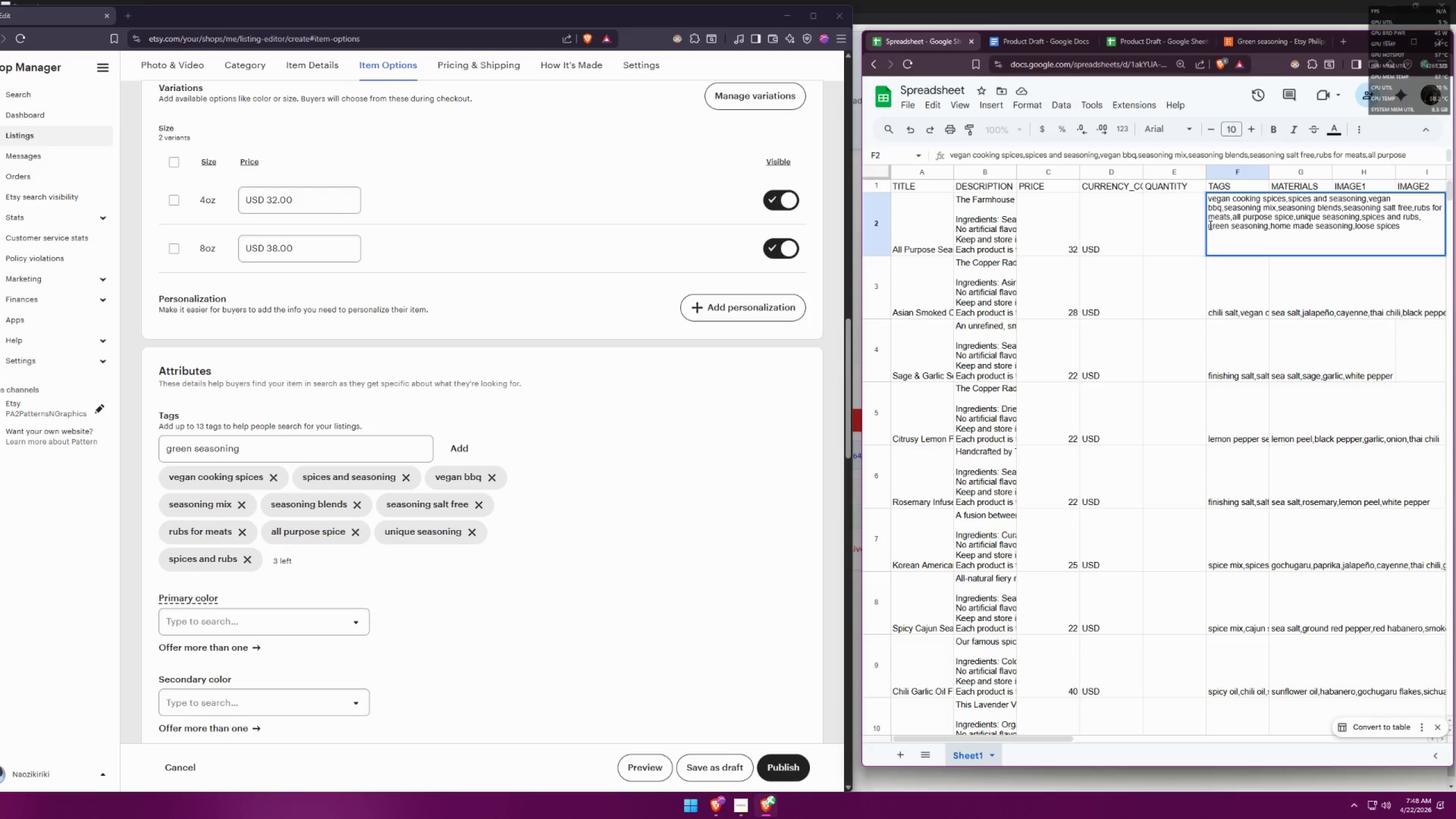 
key(Backspace)
 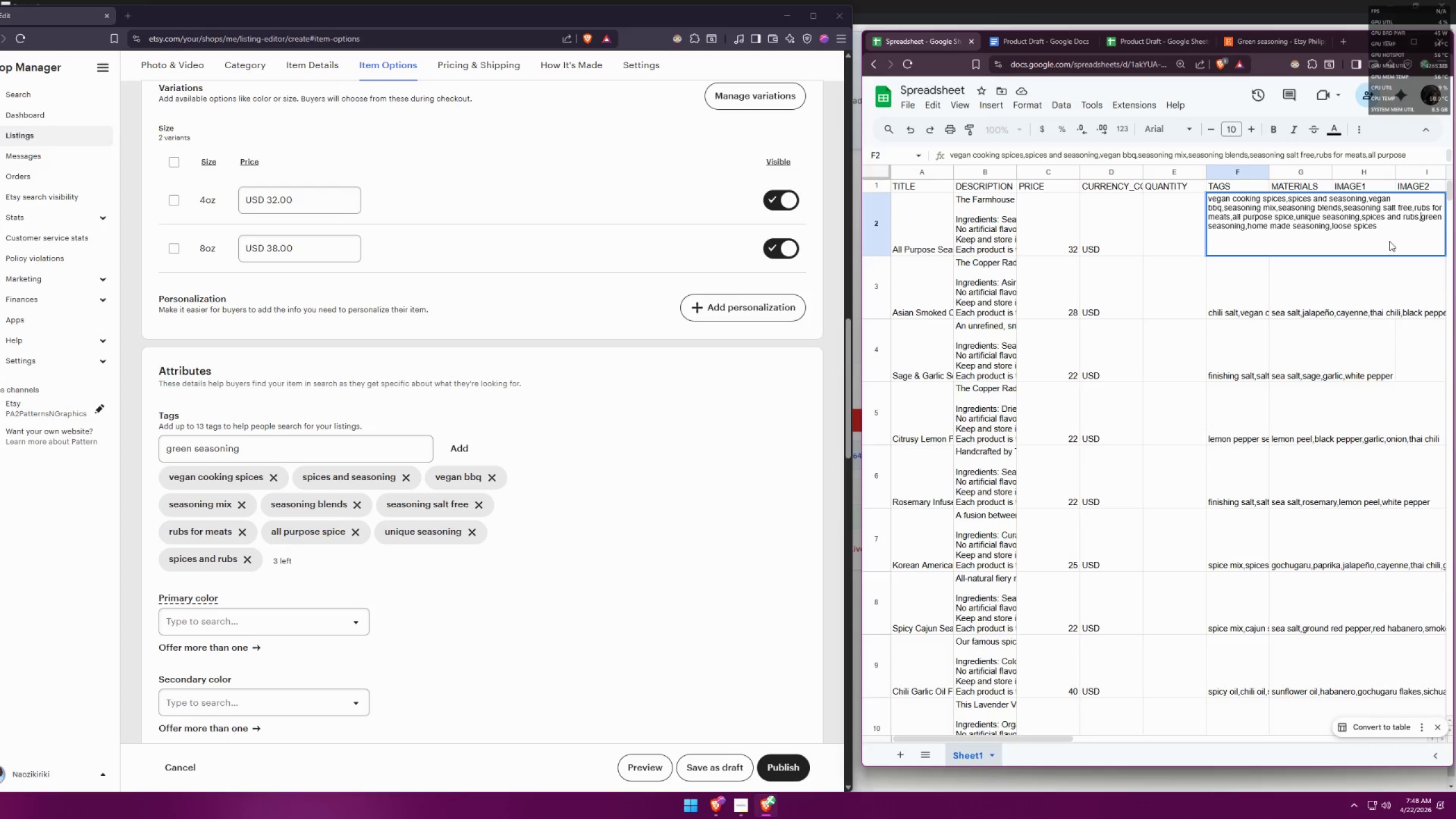 
wait(6.2)
 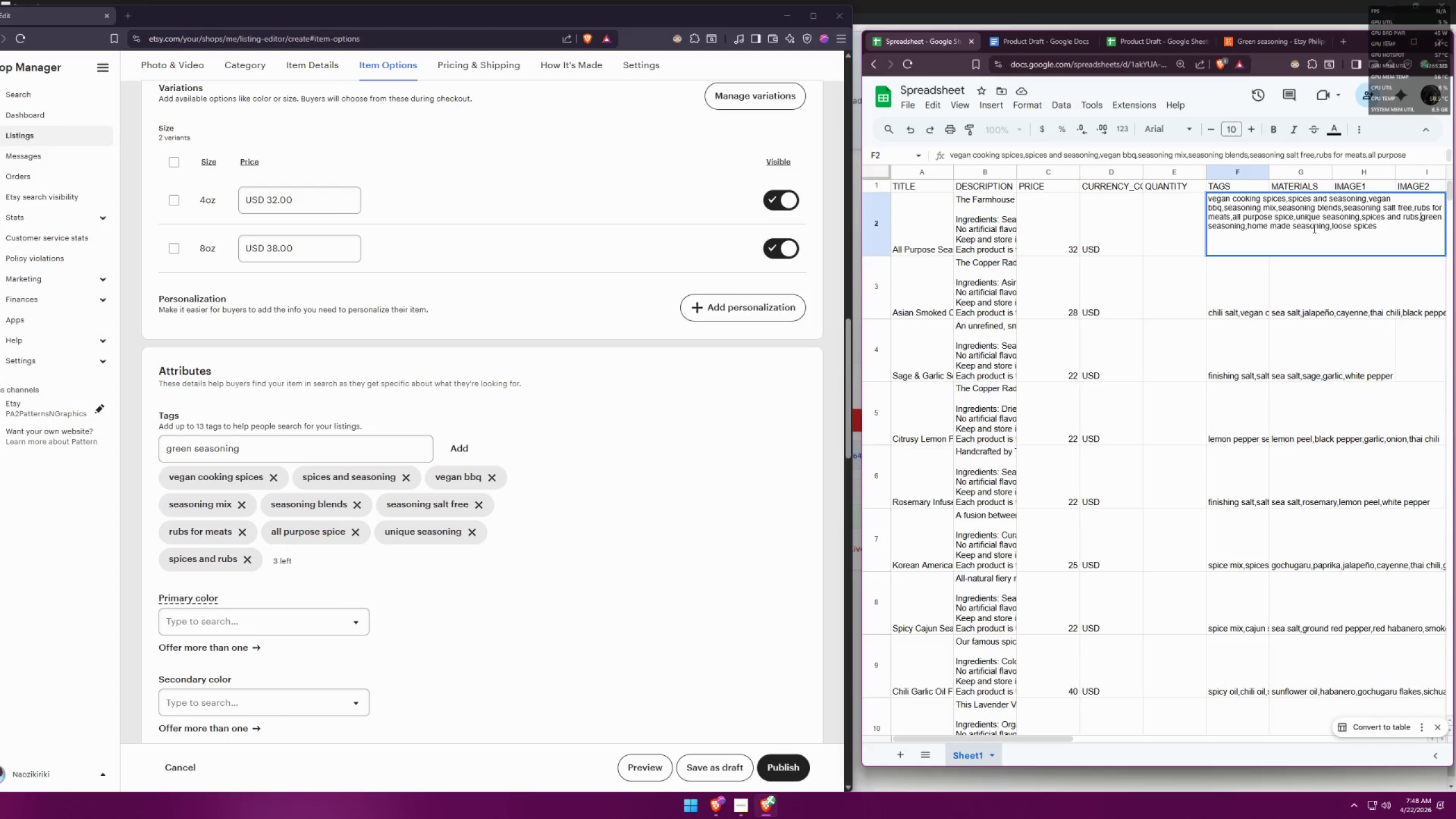 
double_click([238, 454])
 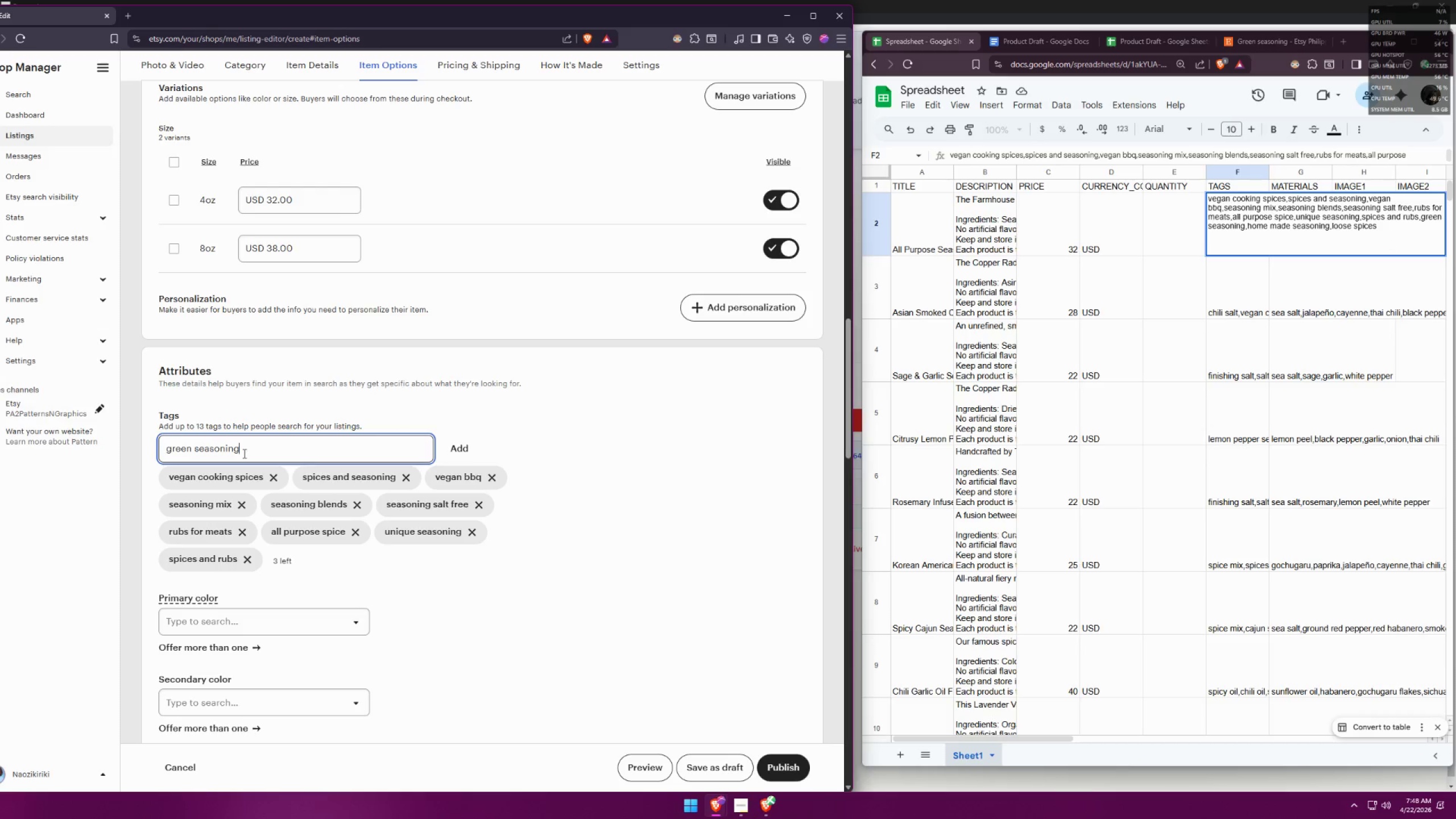 
key(Enter)
 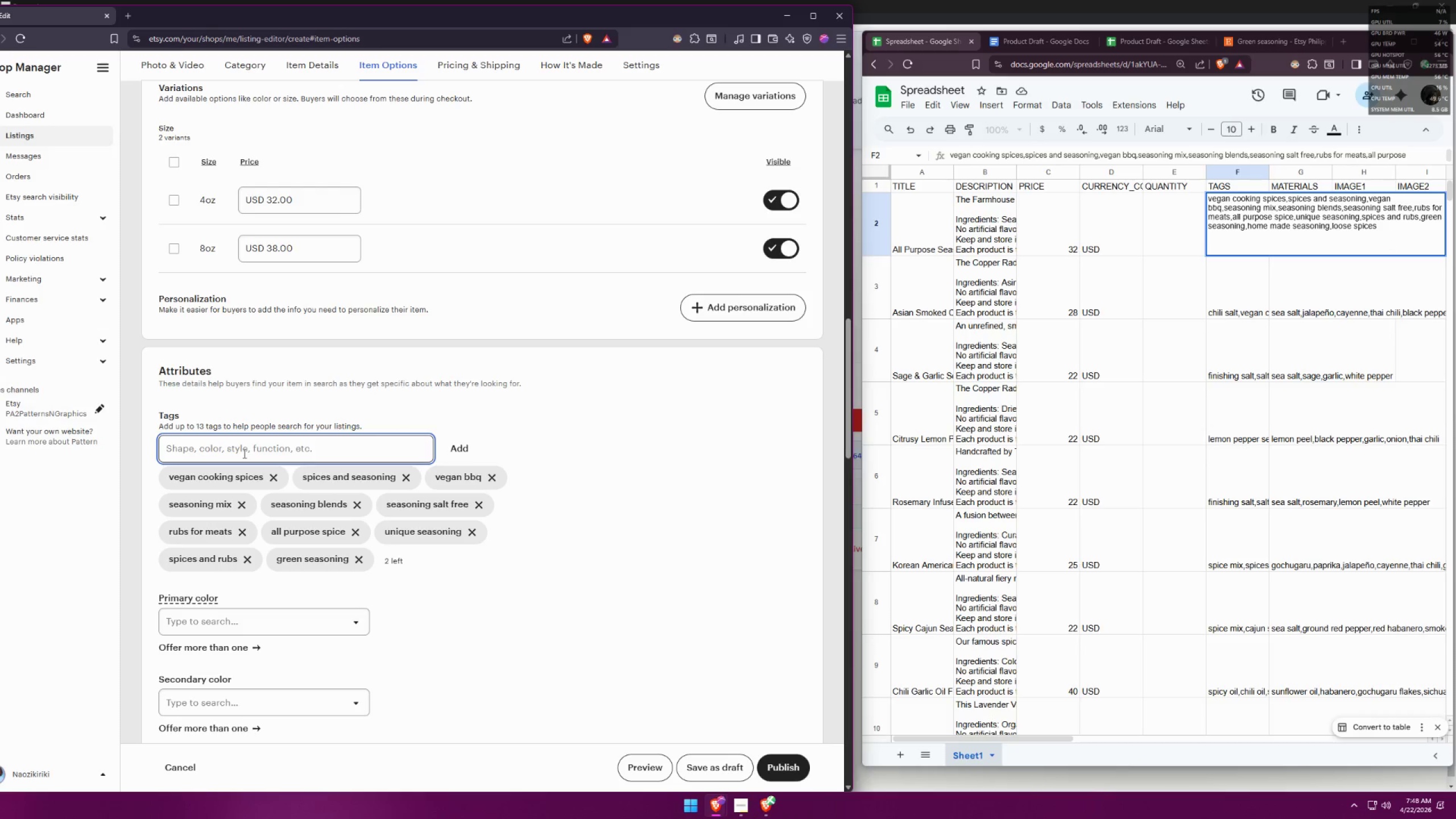 
type(home made seasoning)
 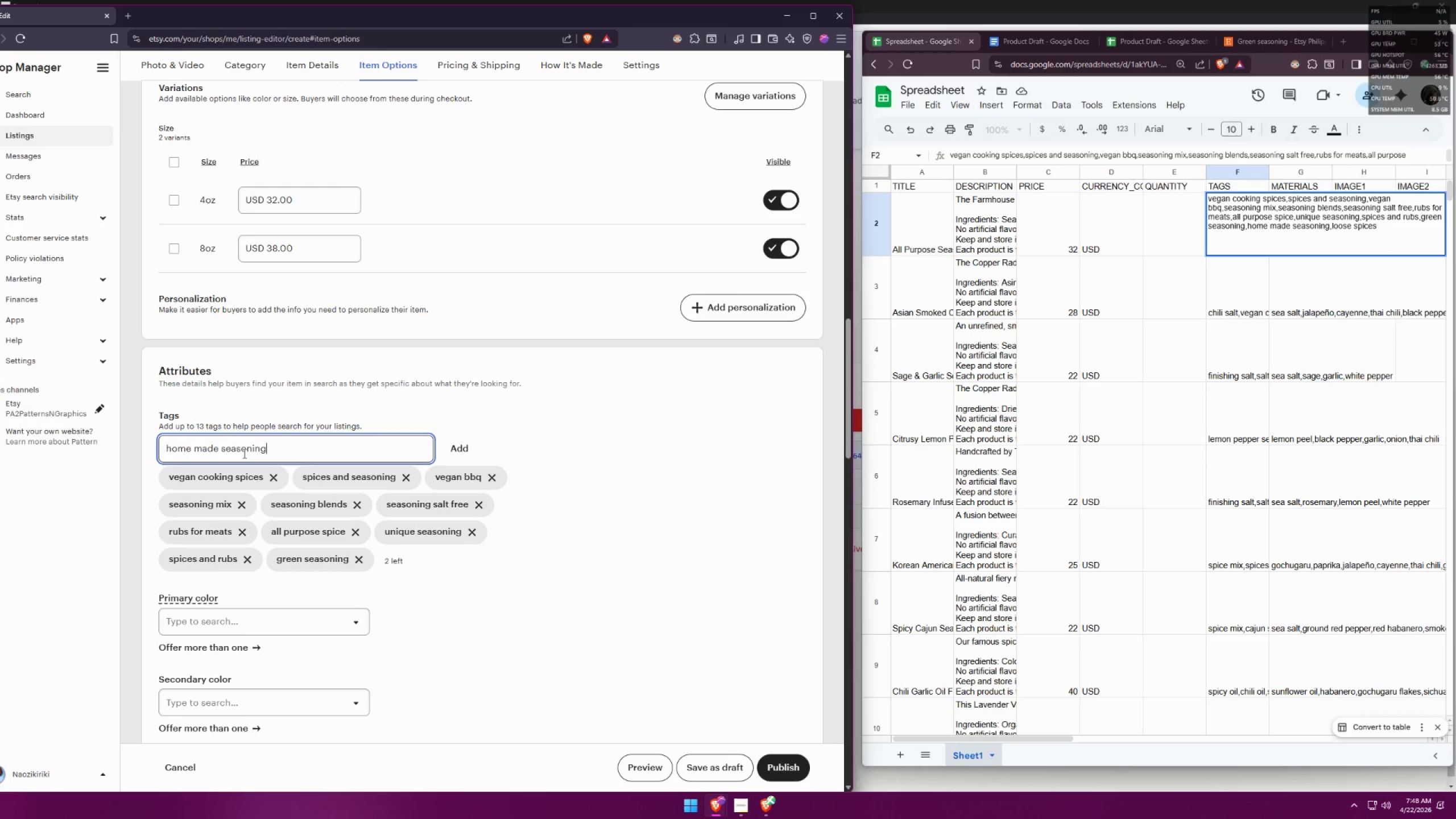 
key(Enter)
 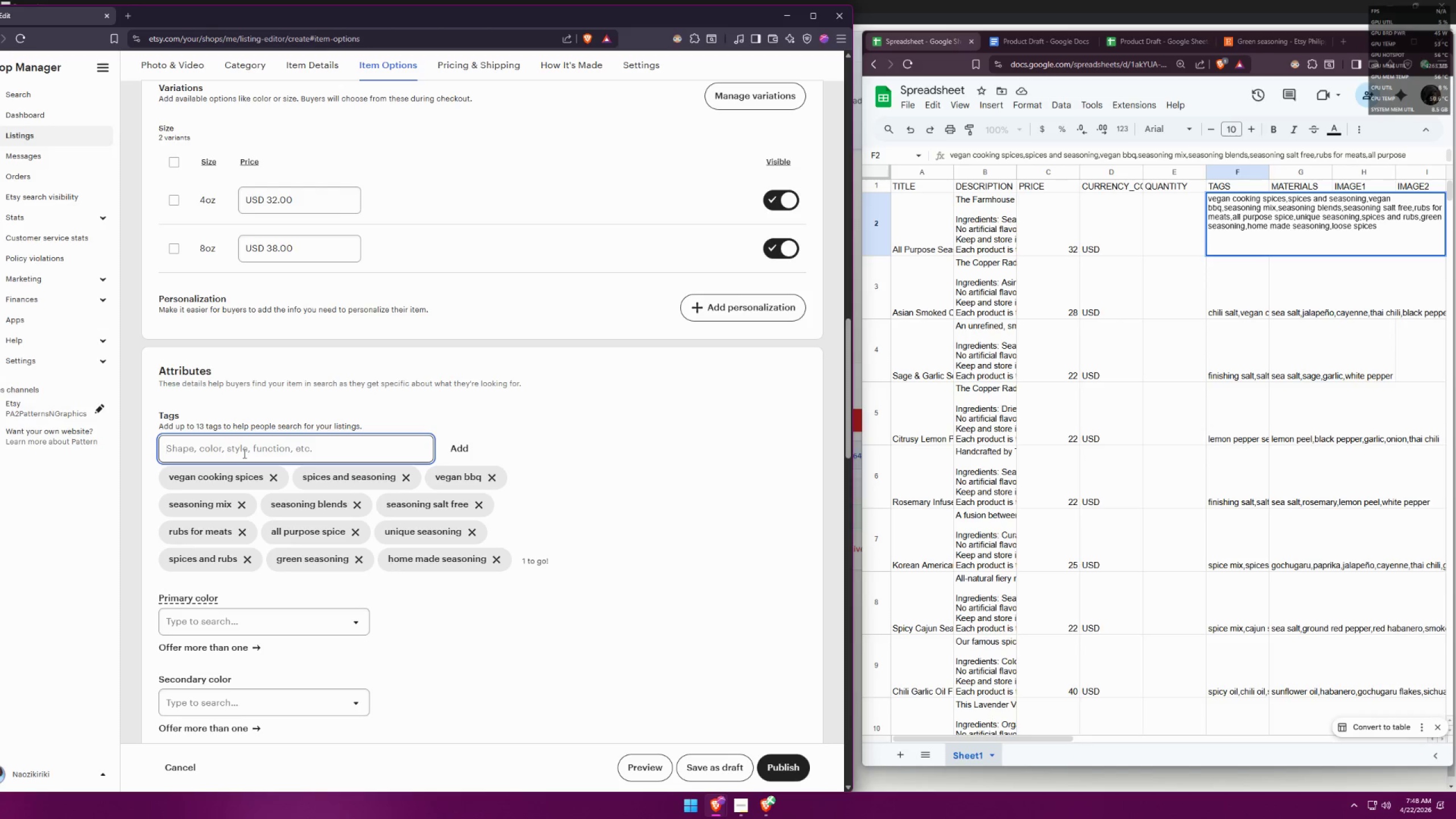 
type(loose spices)
 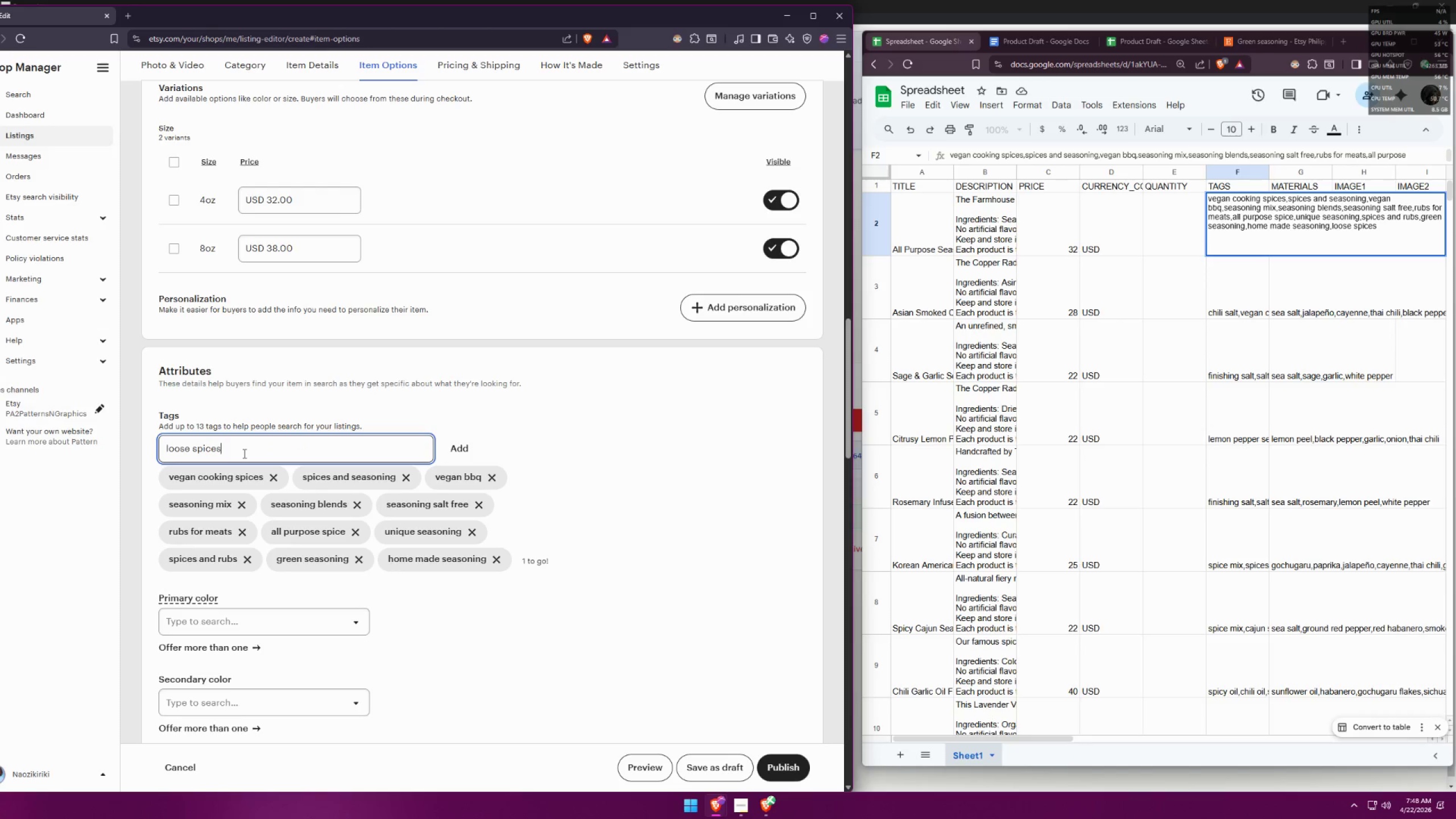 
key(Enter)
 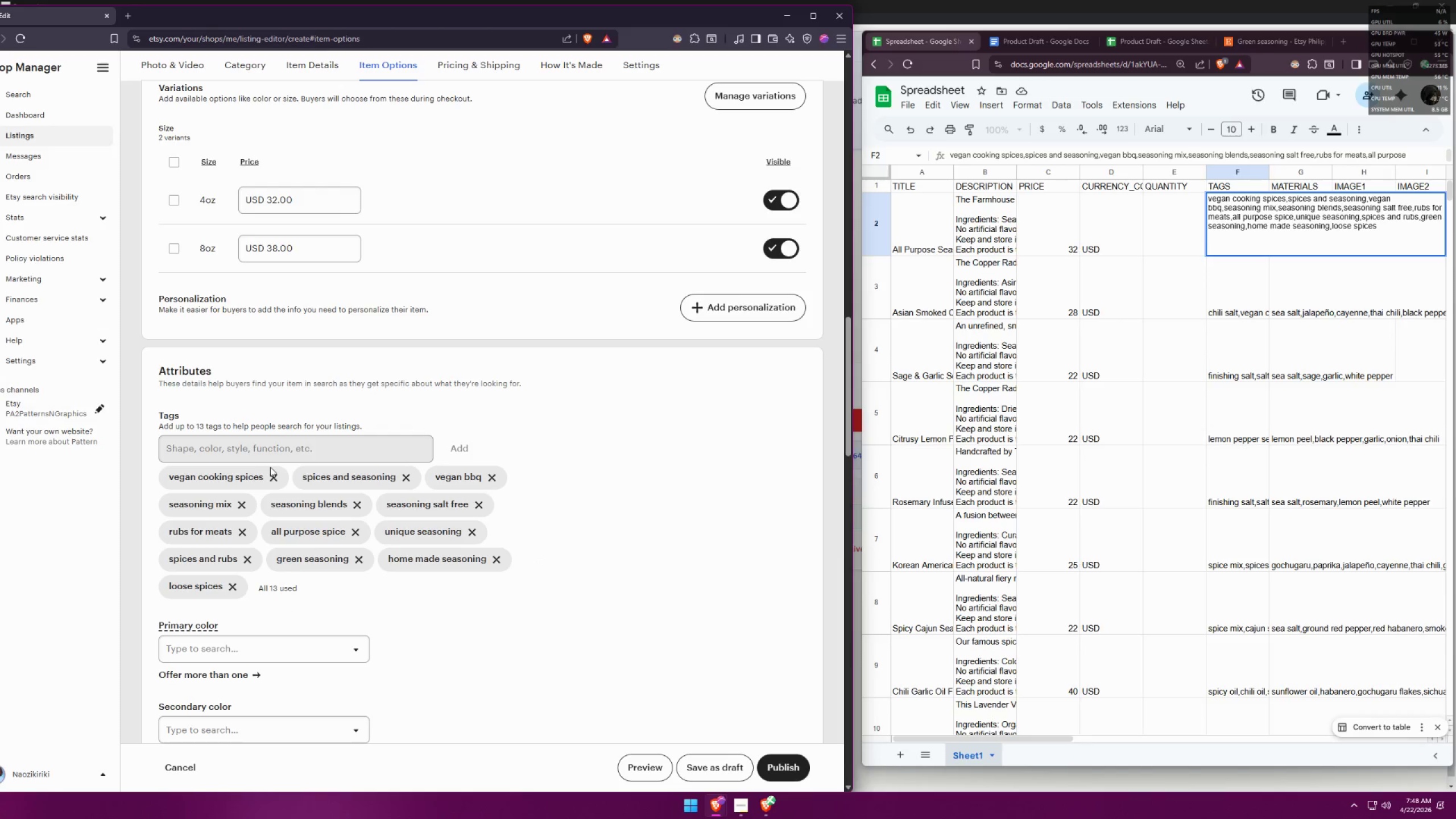 
scroll: coordinate [466, 520], scroll_direction: down, amount: 5.0
 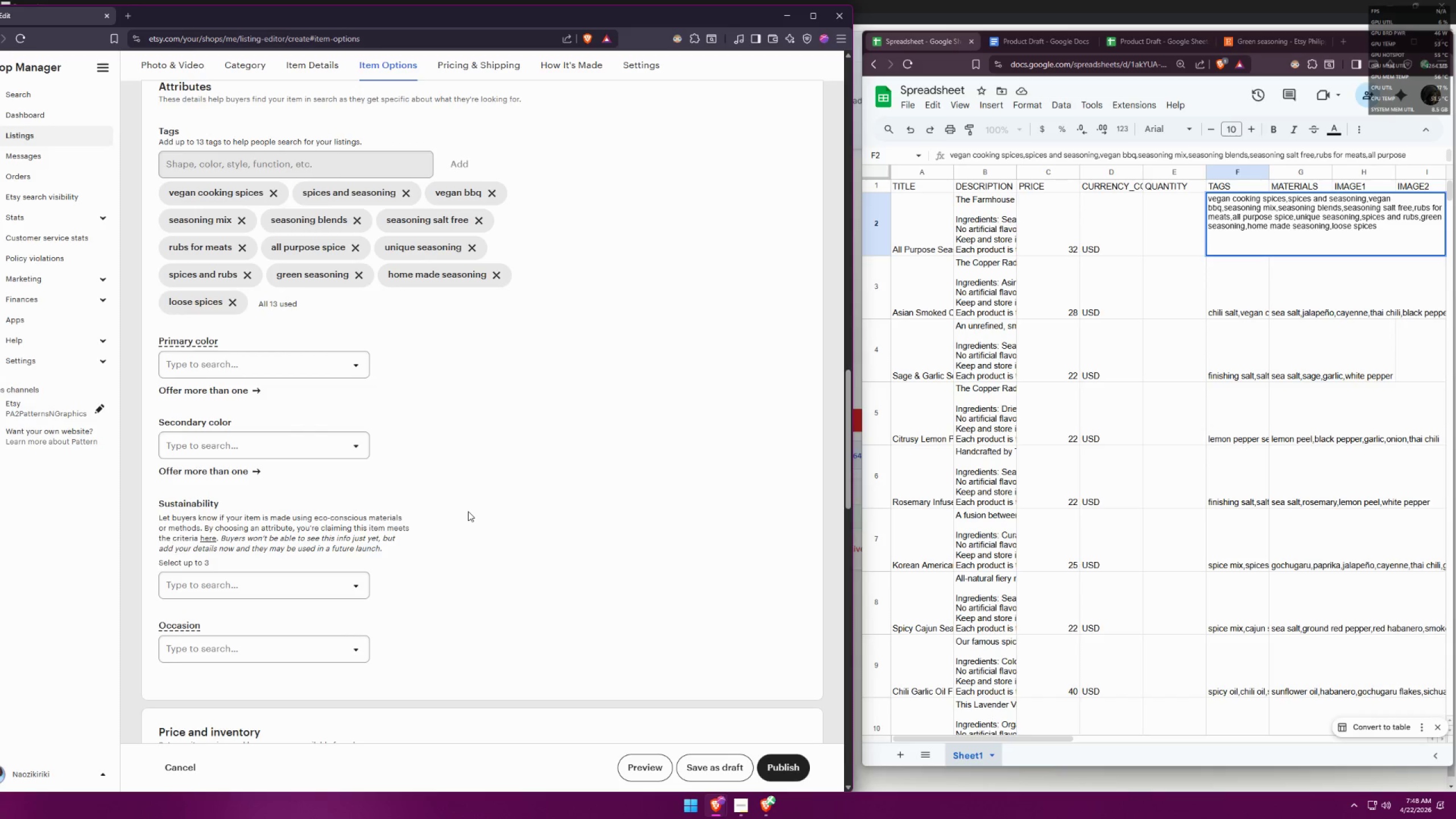 
left_click([293, 580])
 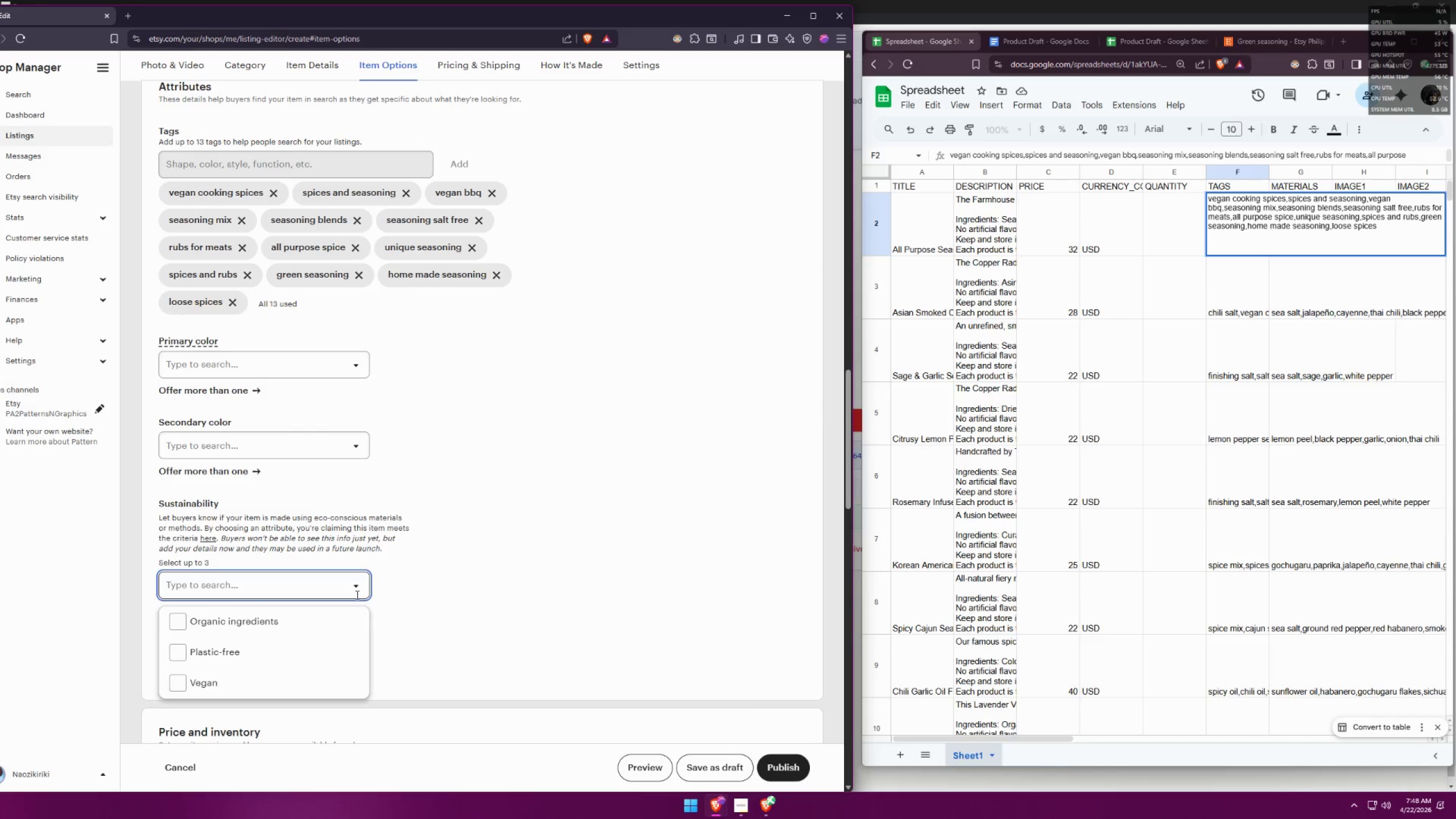 
left_click([306, 612])
 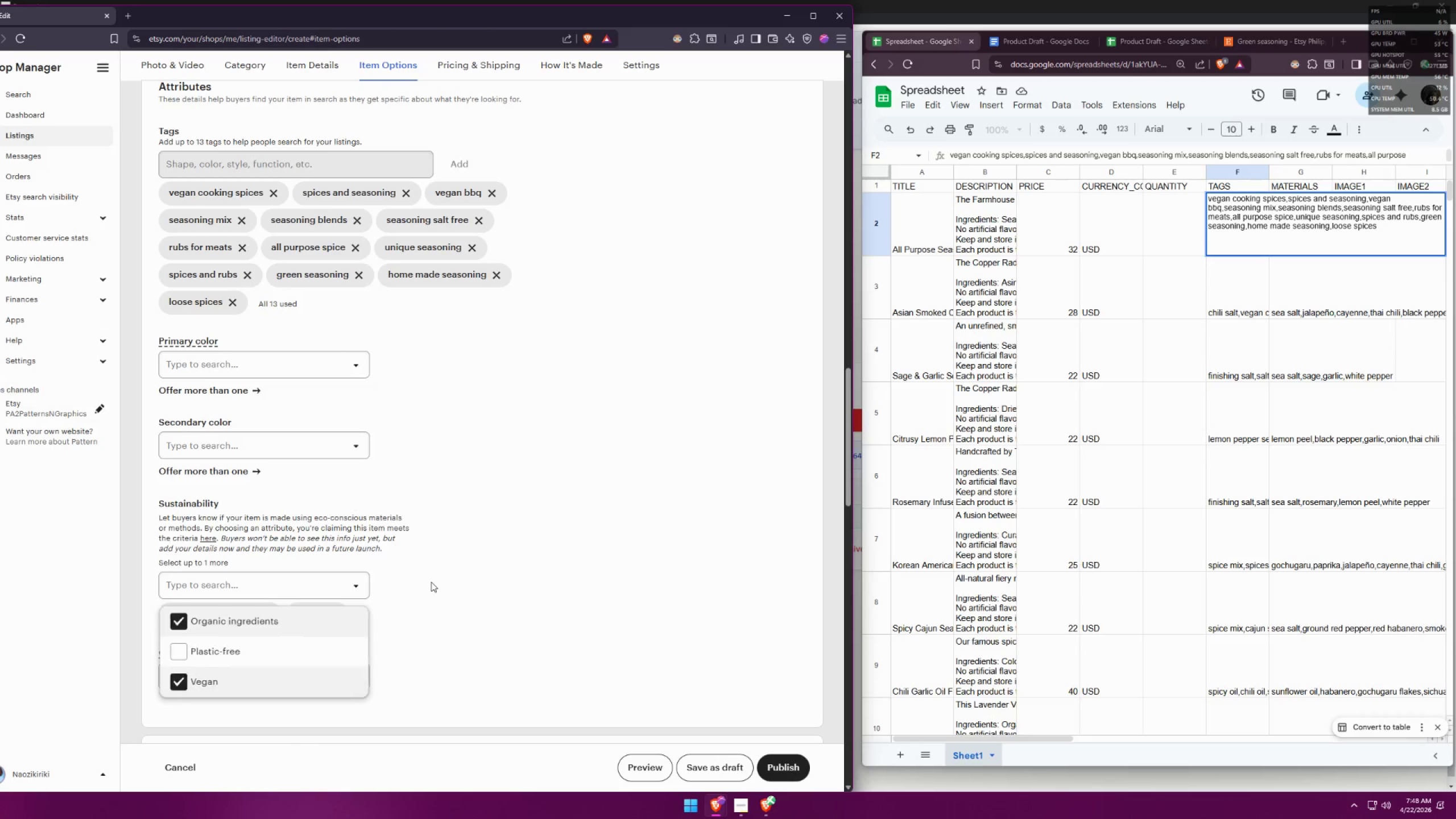 
left_click([340, 560])
 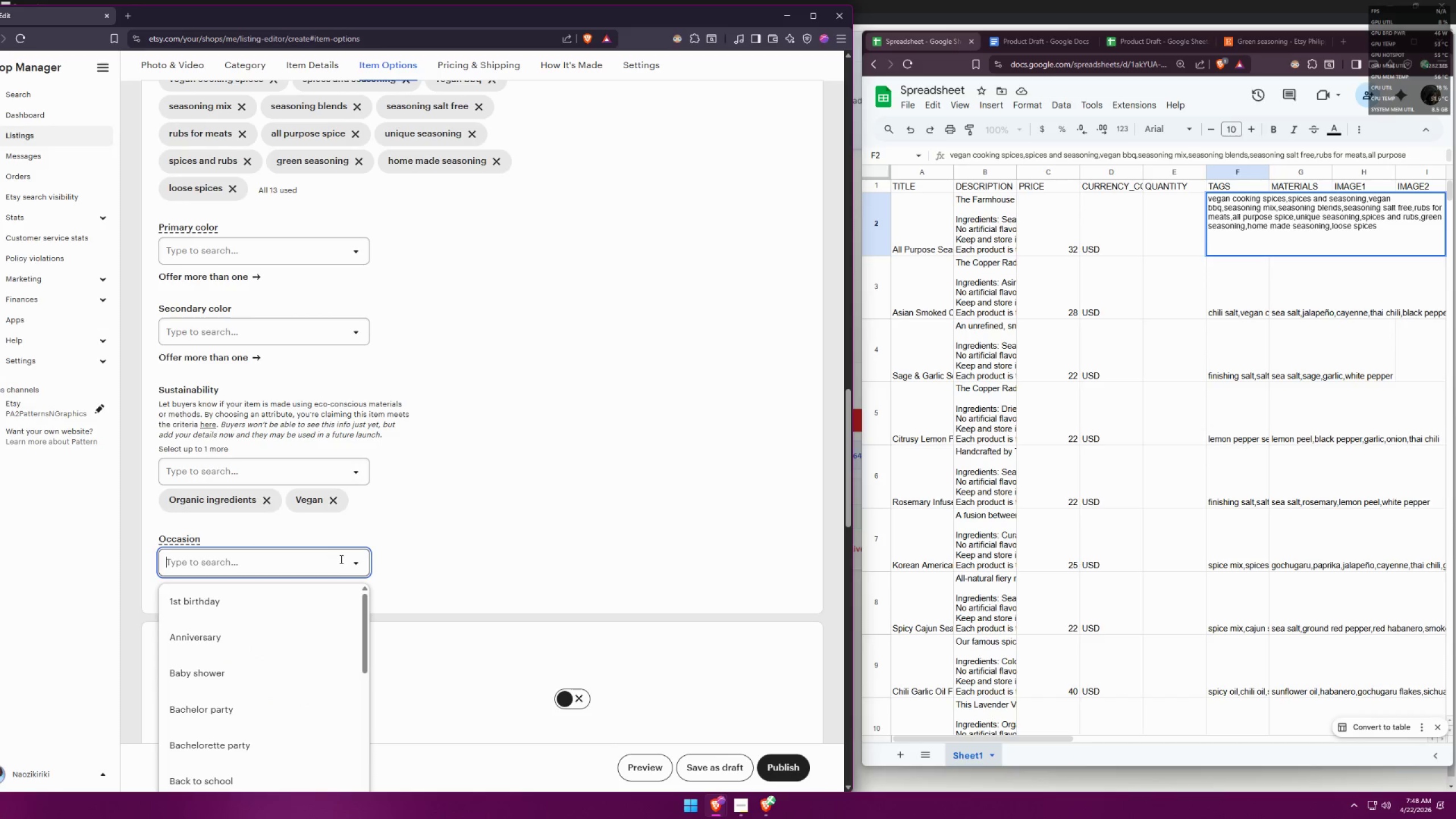 
scroll: coordinate [325, 299], scroll_direction: down, amount: 18.0
 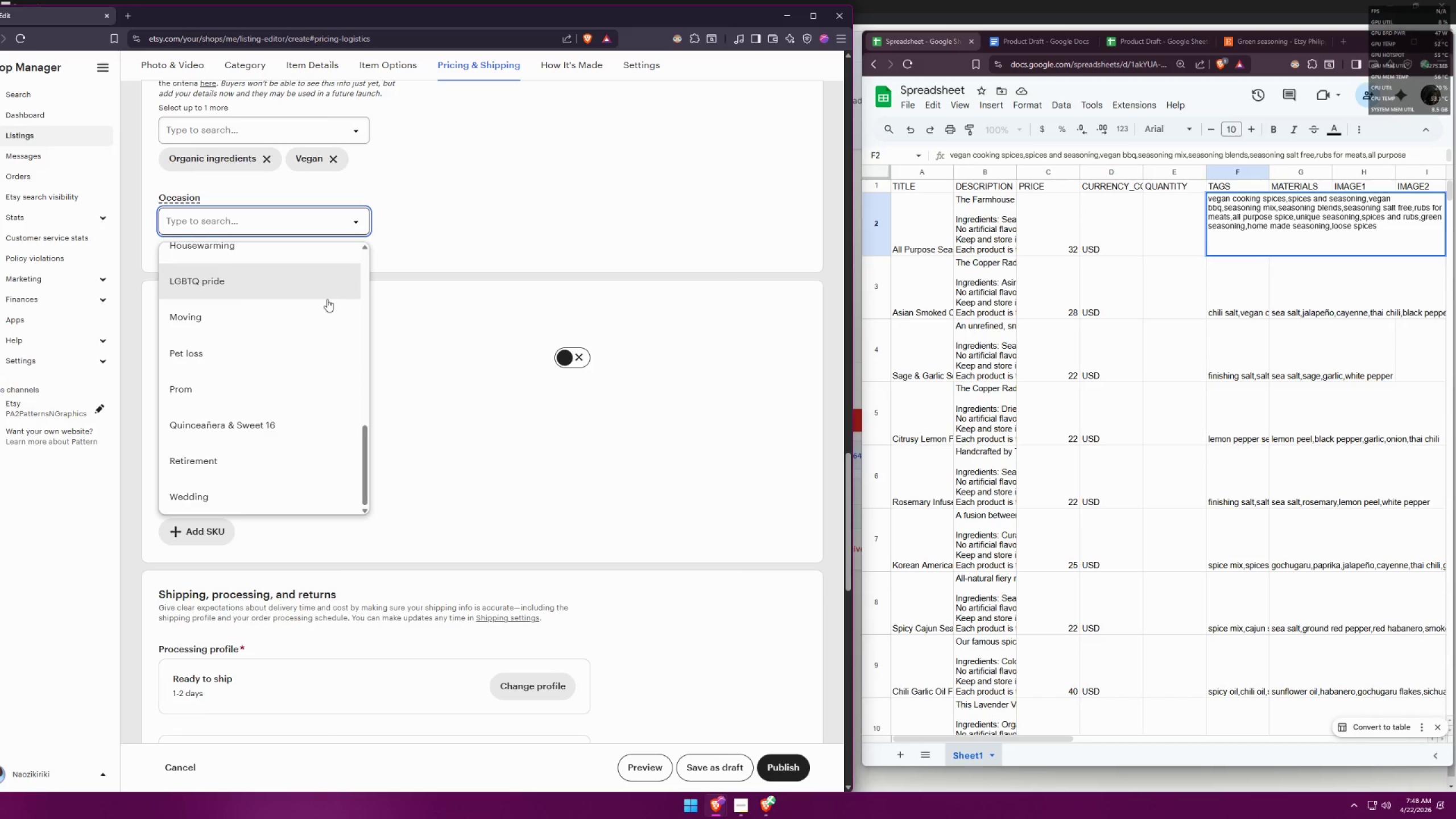 
left_click([473, 233])
 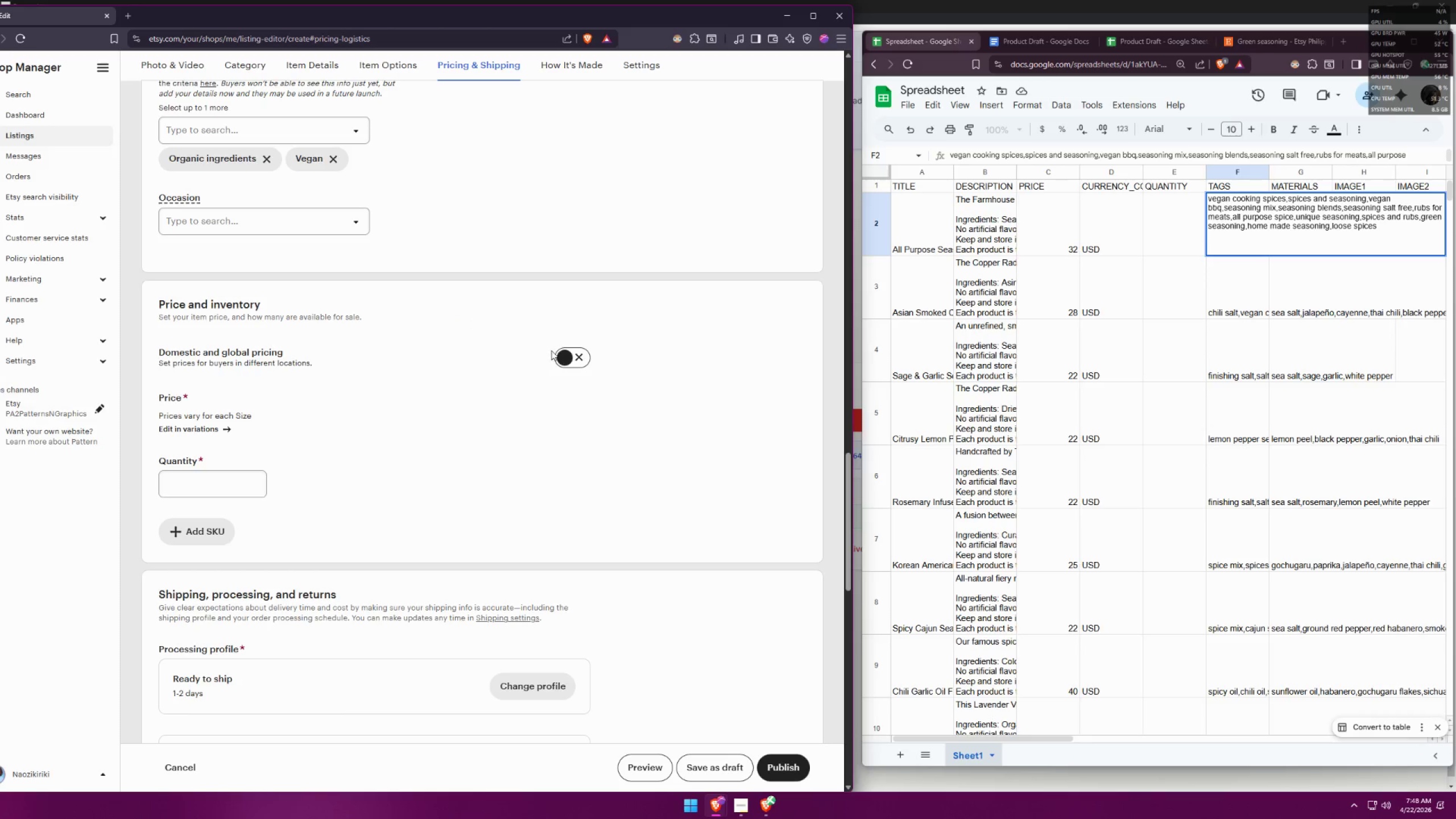 
wait(10.17)
 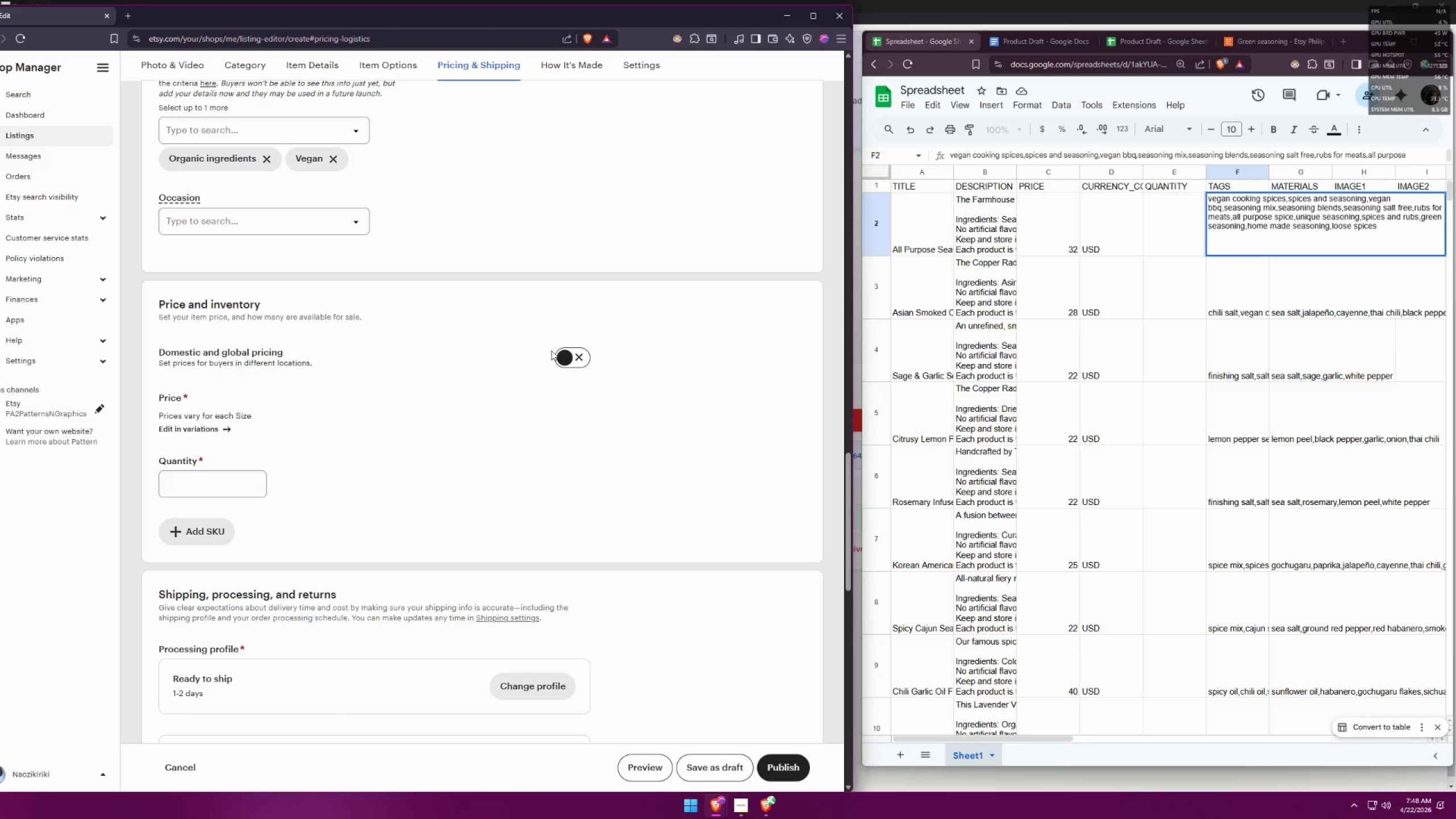 
left_click([570, 359])
 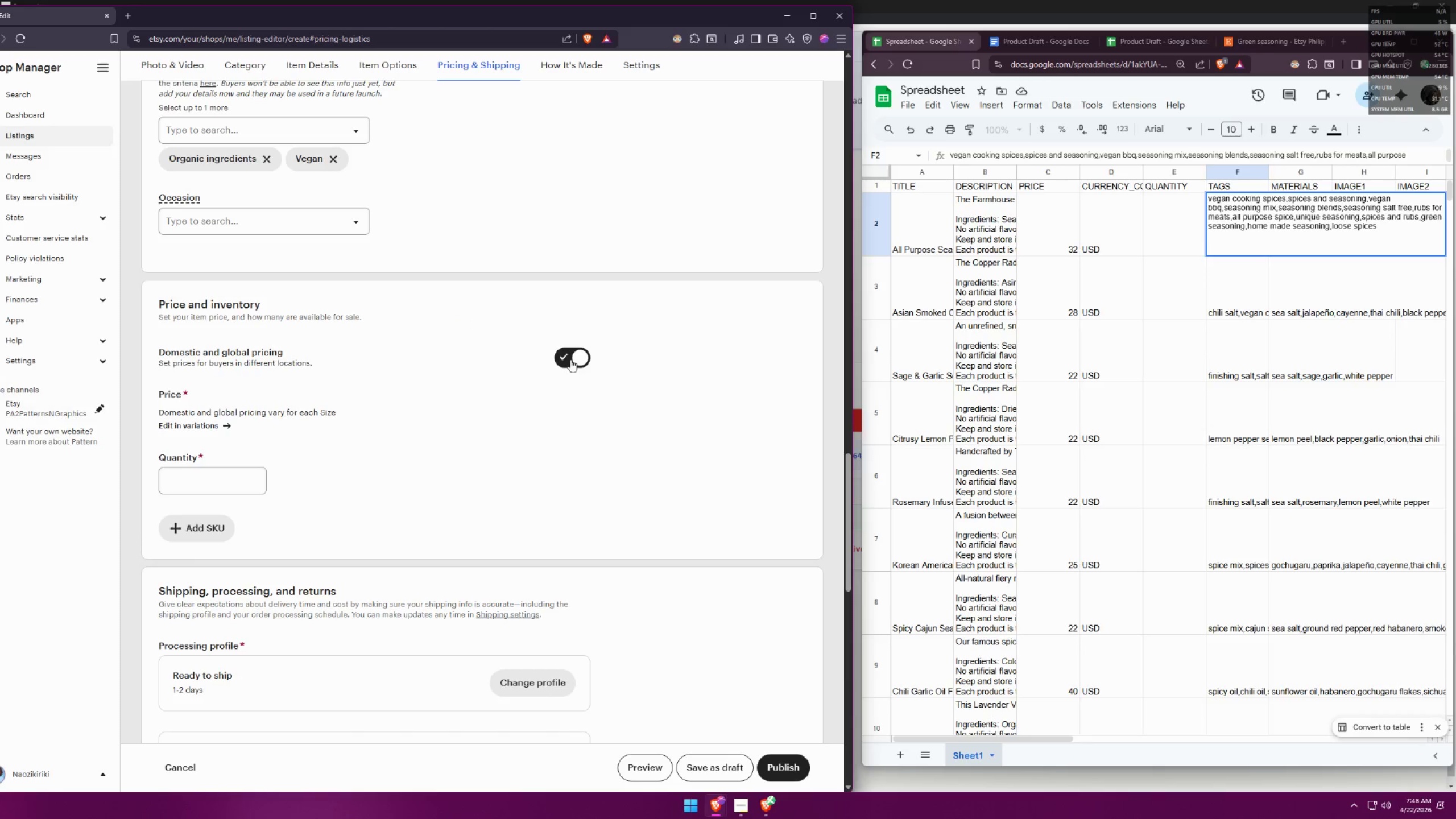 
left_click([573, 358])
 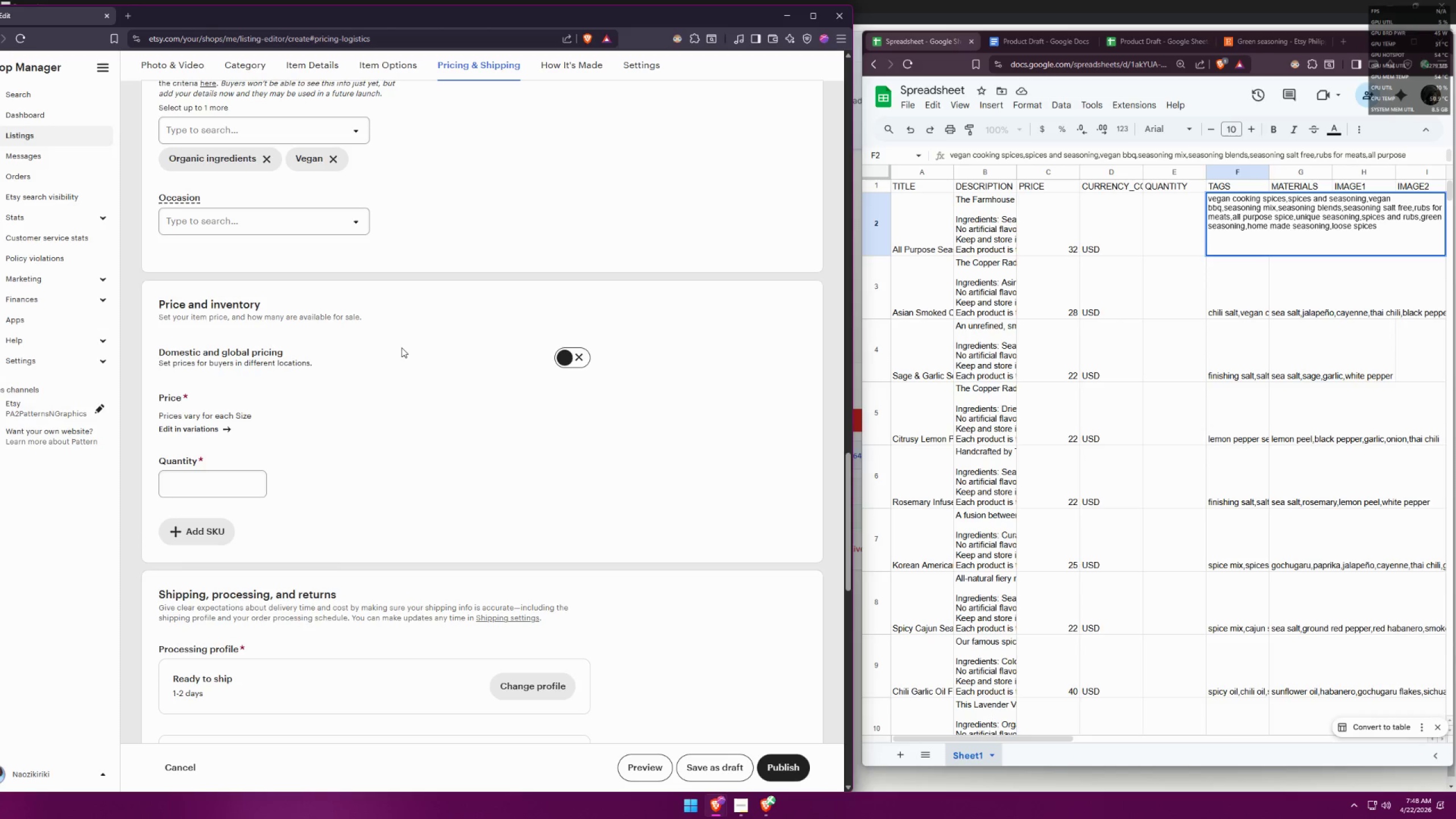 
scroll: coordinate [402, 347], scroll_direction: down, amount: 1.0
 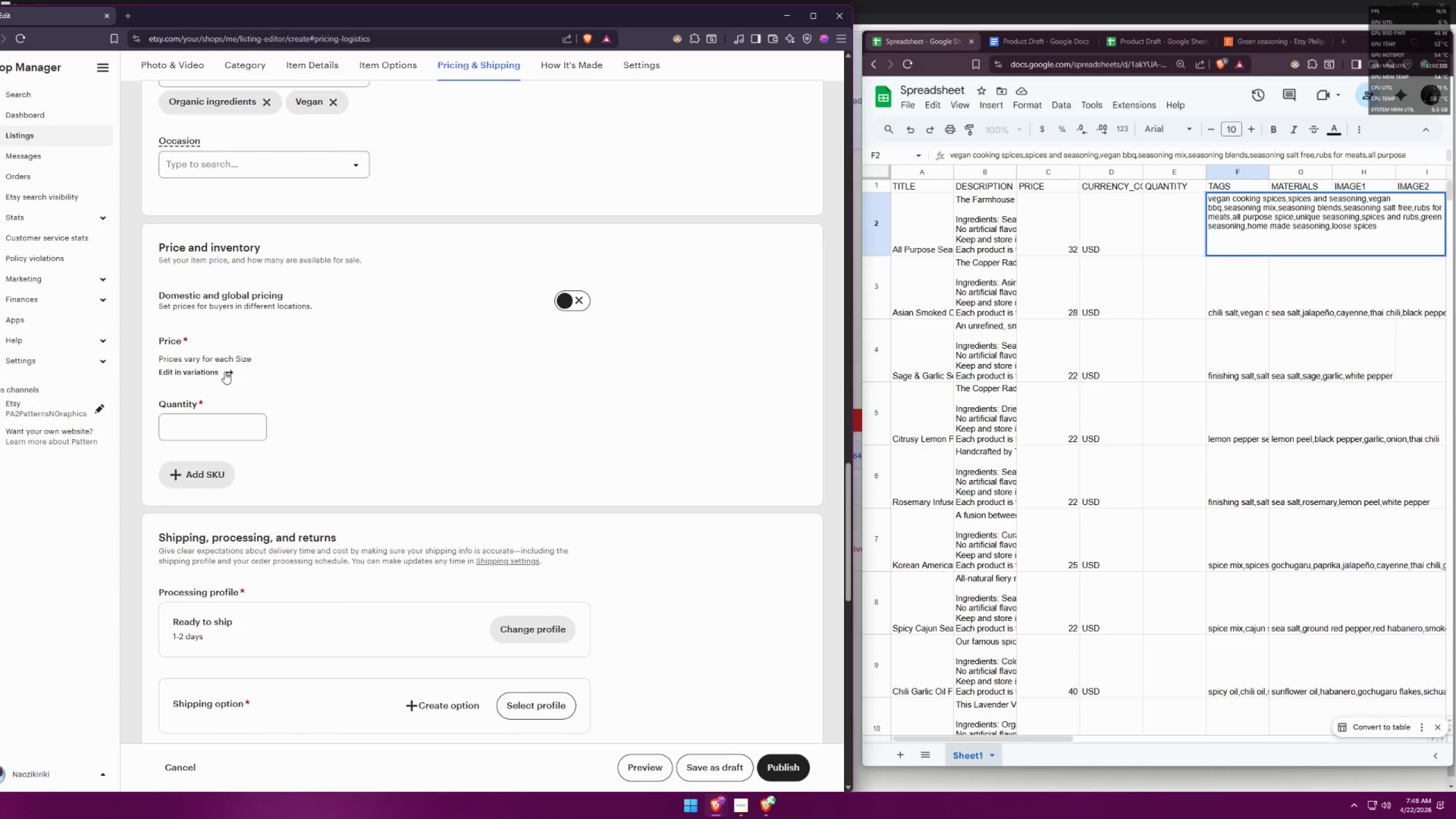 
left_click([218, 366])
 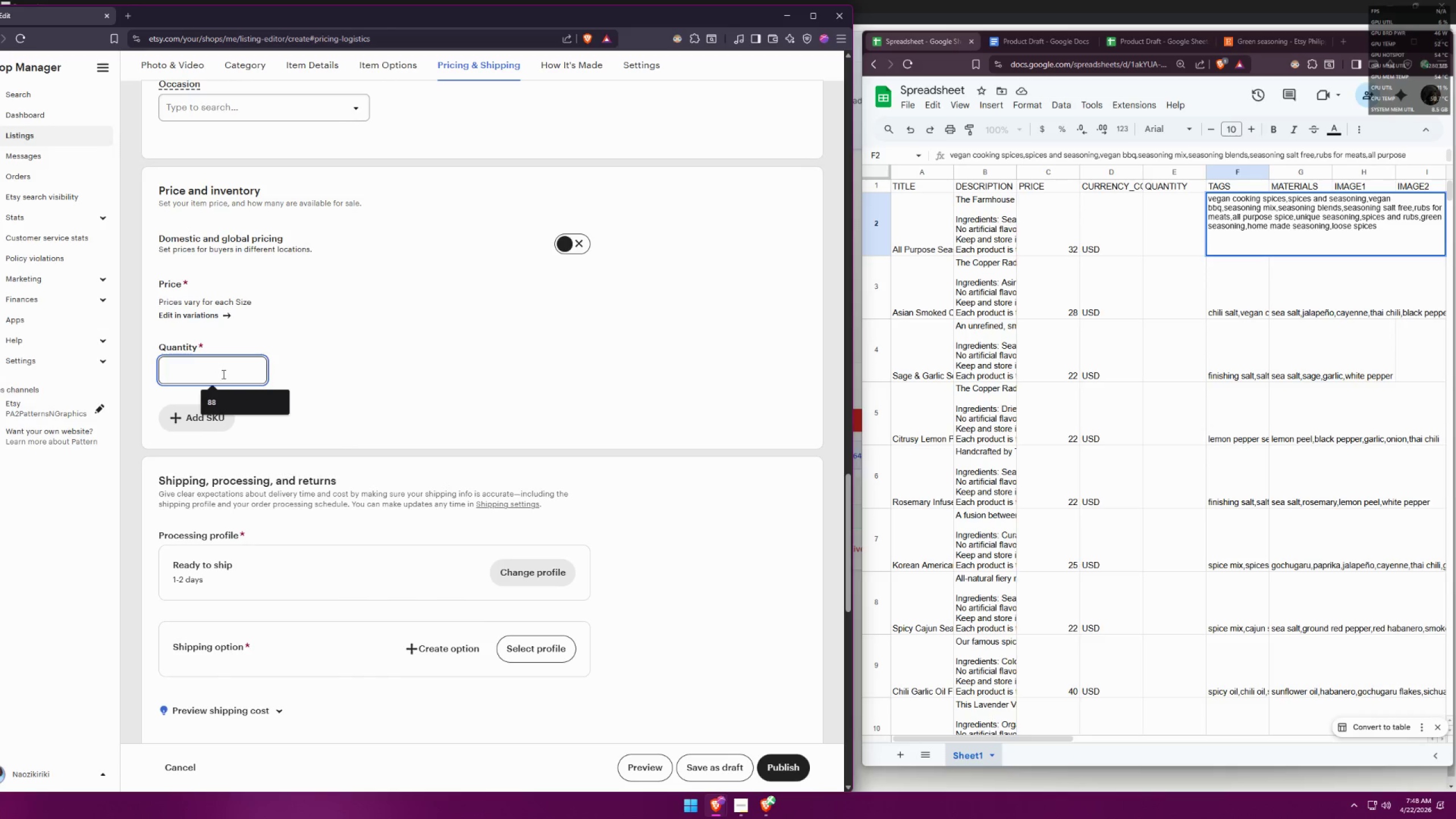 
scroll: coordinate [320, 411], scroll_direction: down, amount: 1.0